 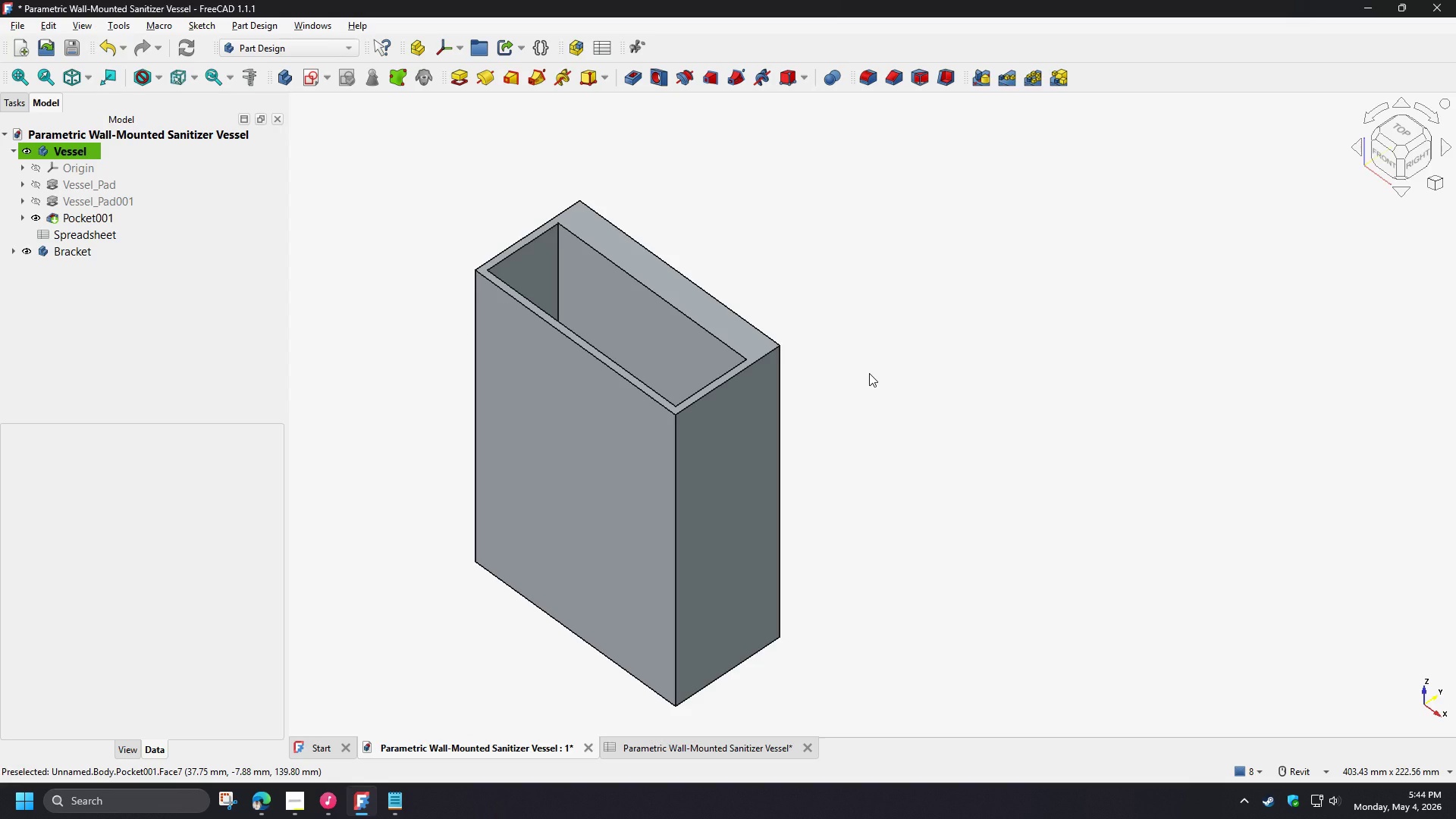 
left_click([74, 220])
 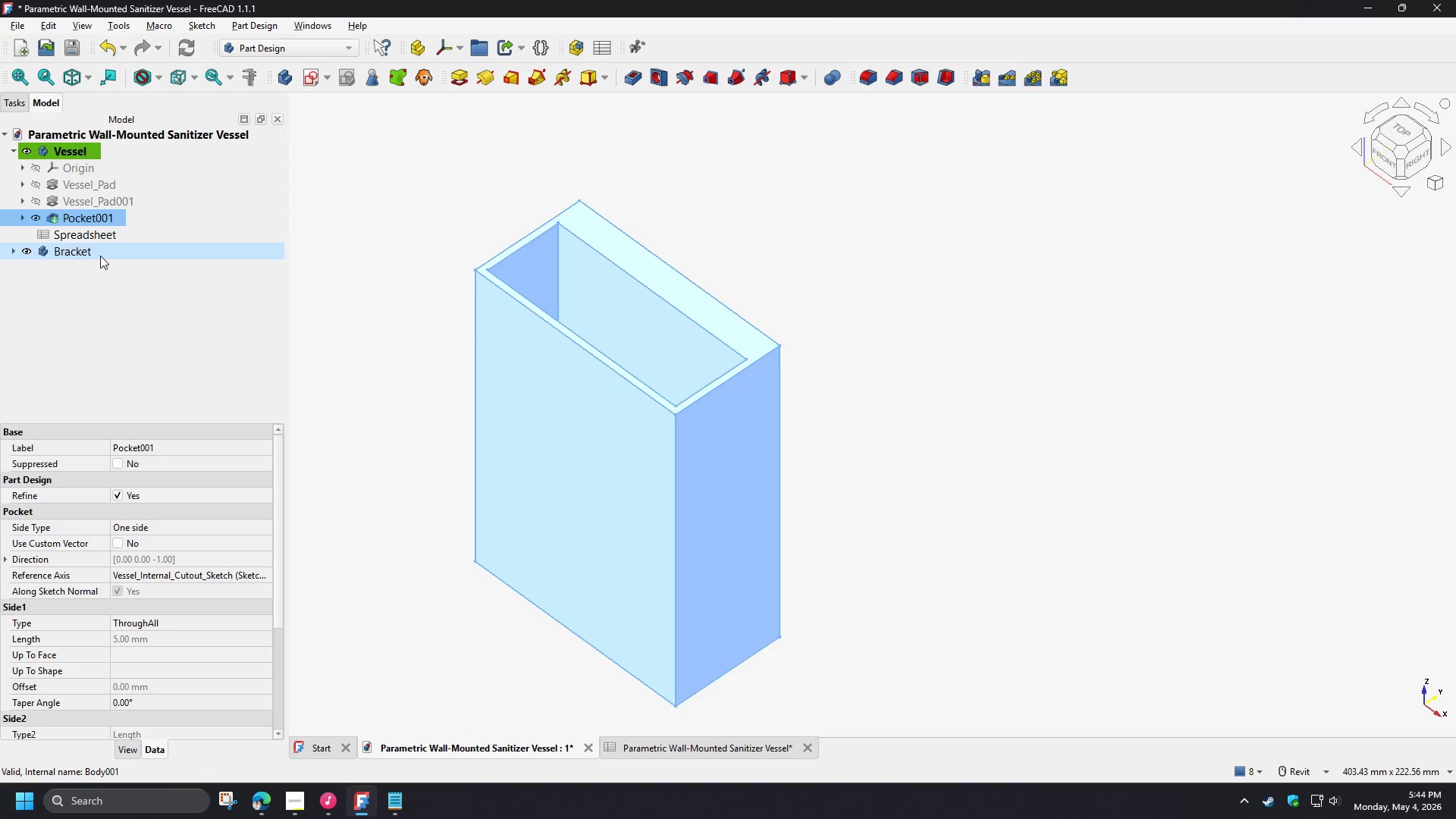 
key(F2)
 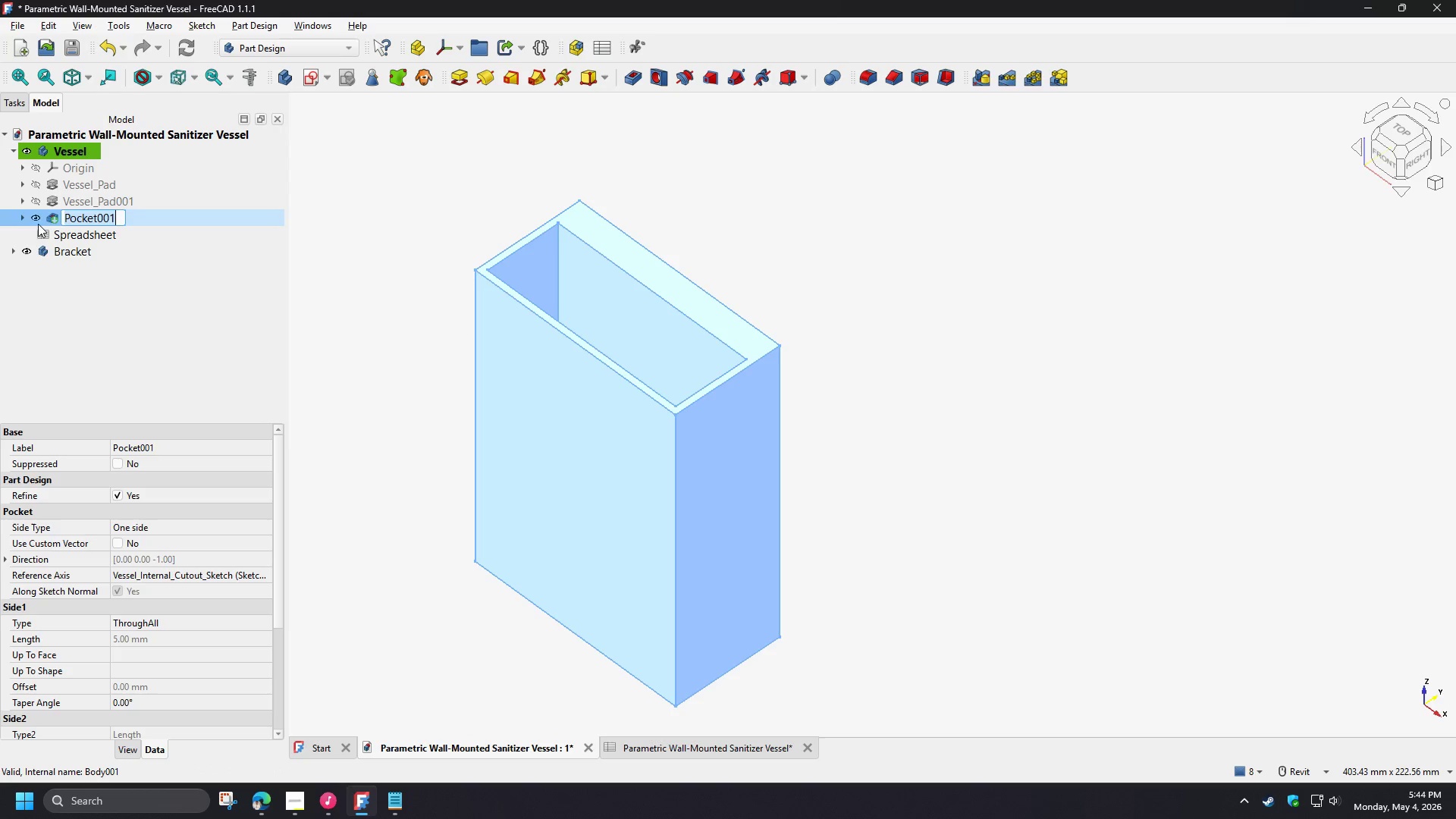 
left_click([23, 221])
 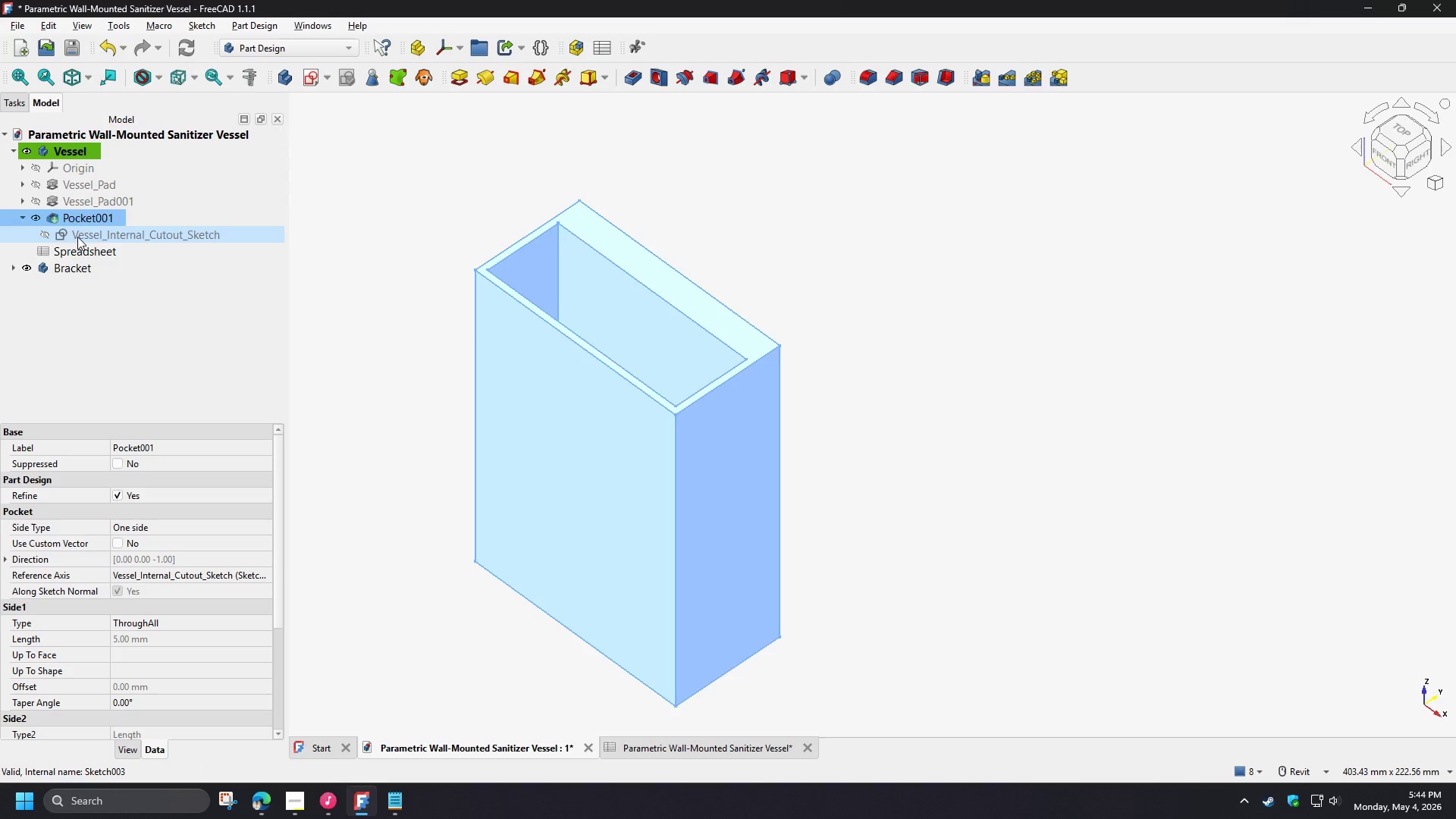 
left_click([80, 237])
 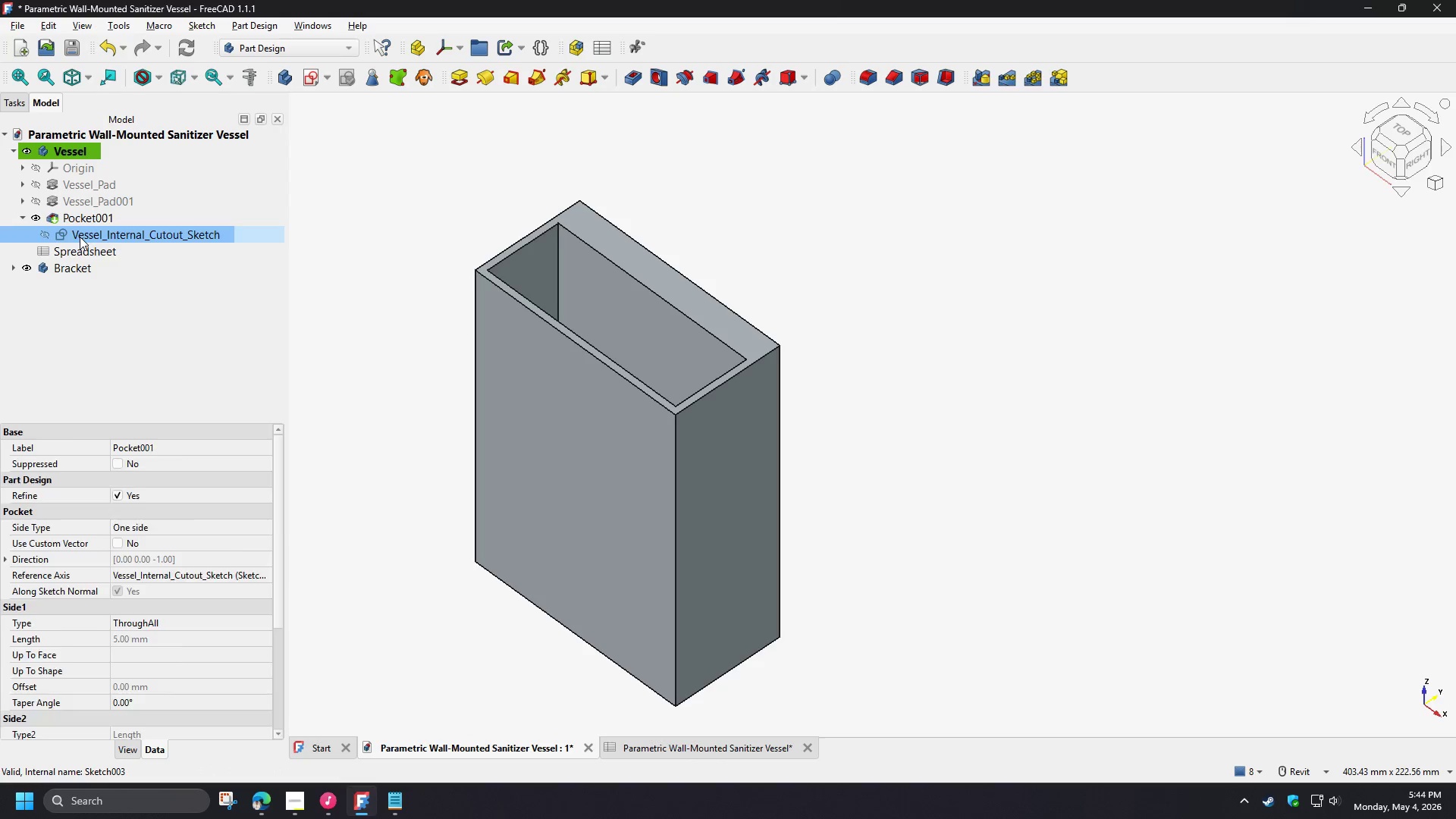 
key(F2)
 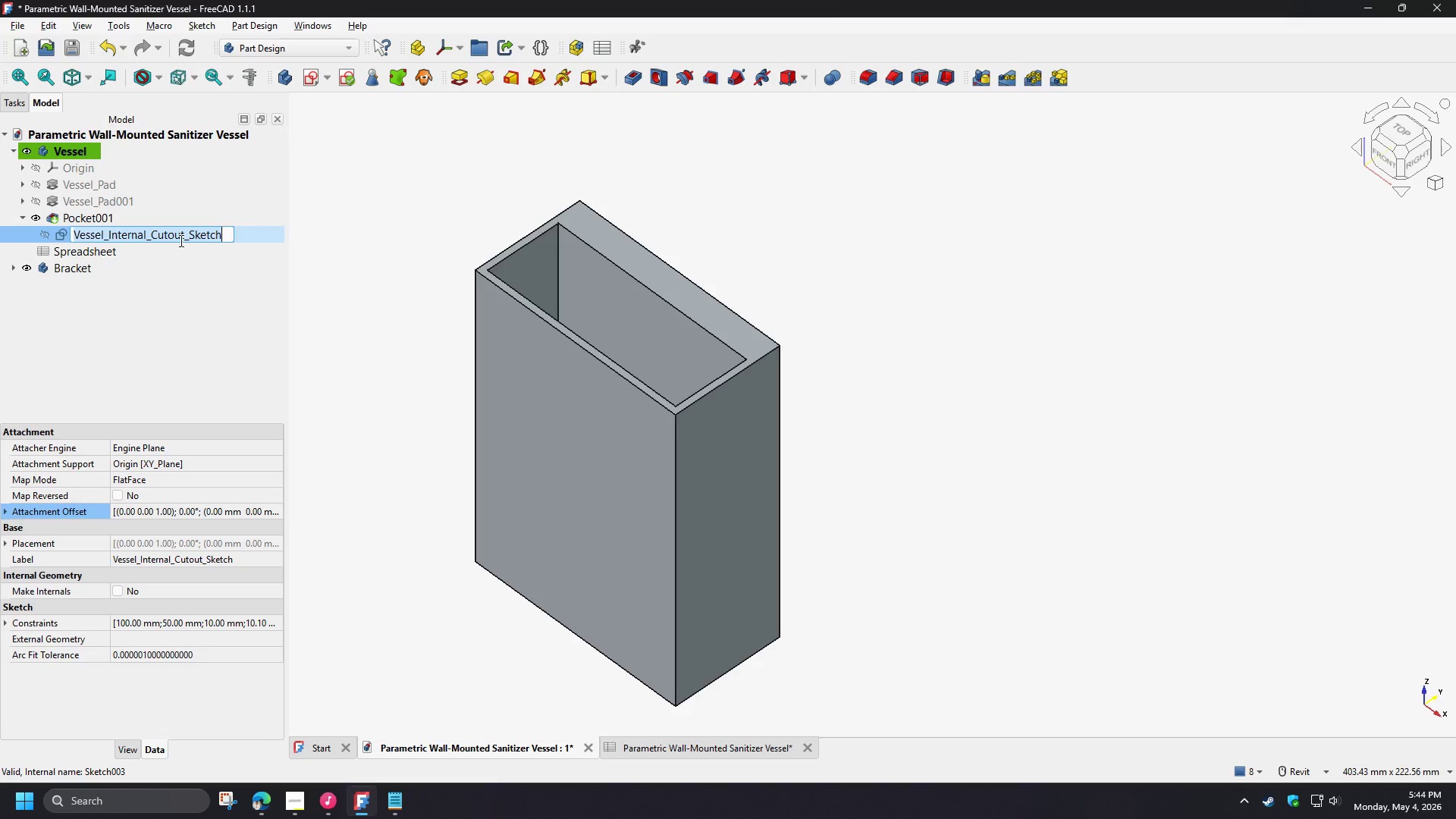 
hold_key(key=ControlLeft, duration=0.42)
 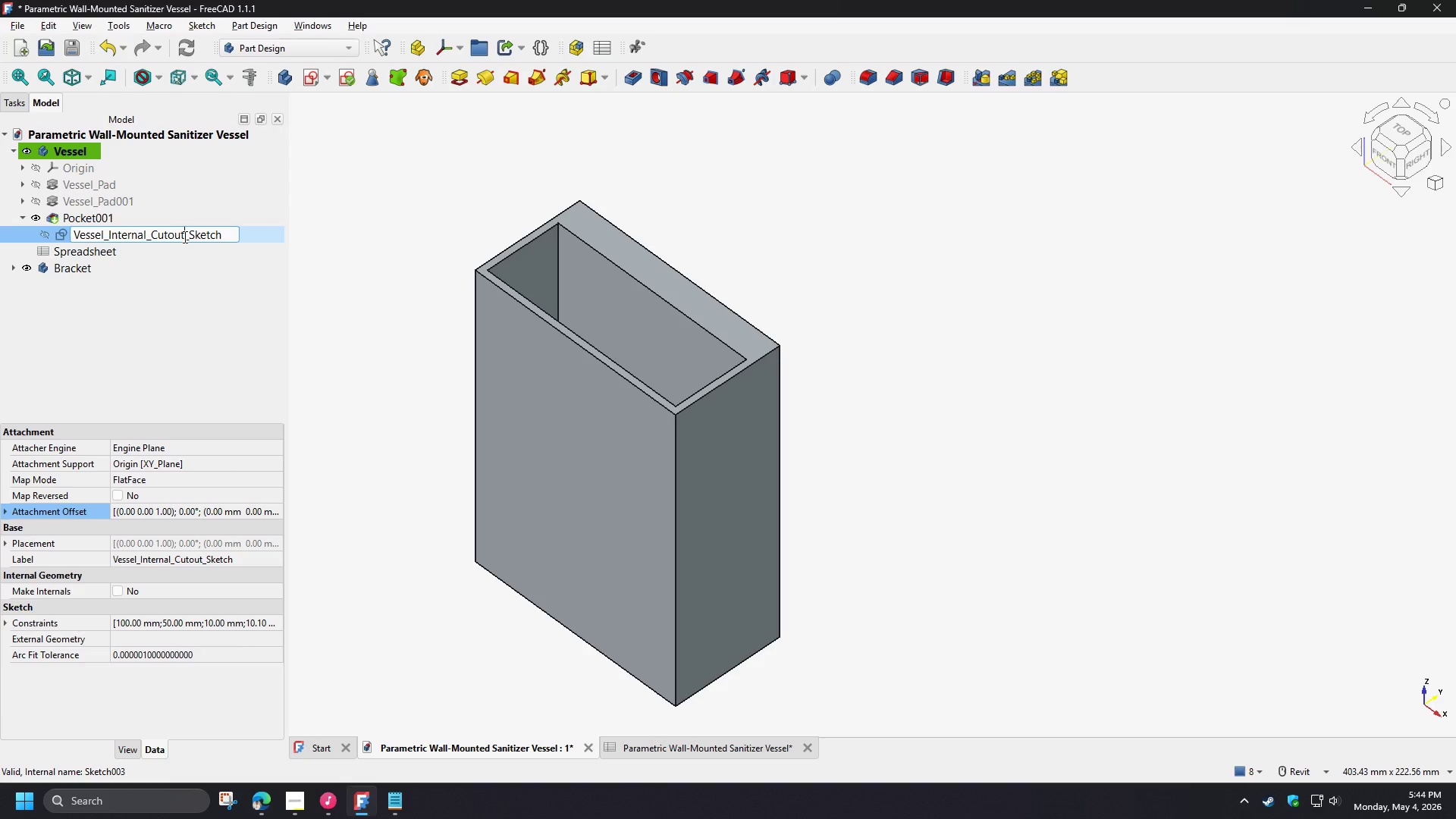 
left_click_drag(start_coordinate=[184, 237], to_coordinate=[39, 237])
 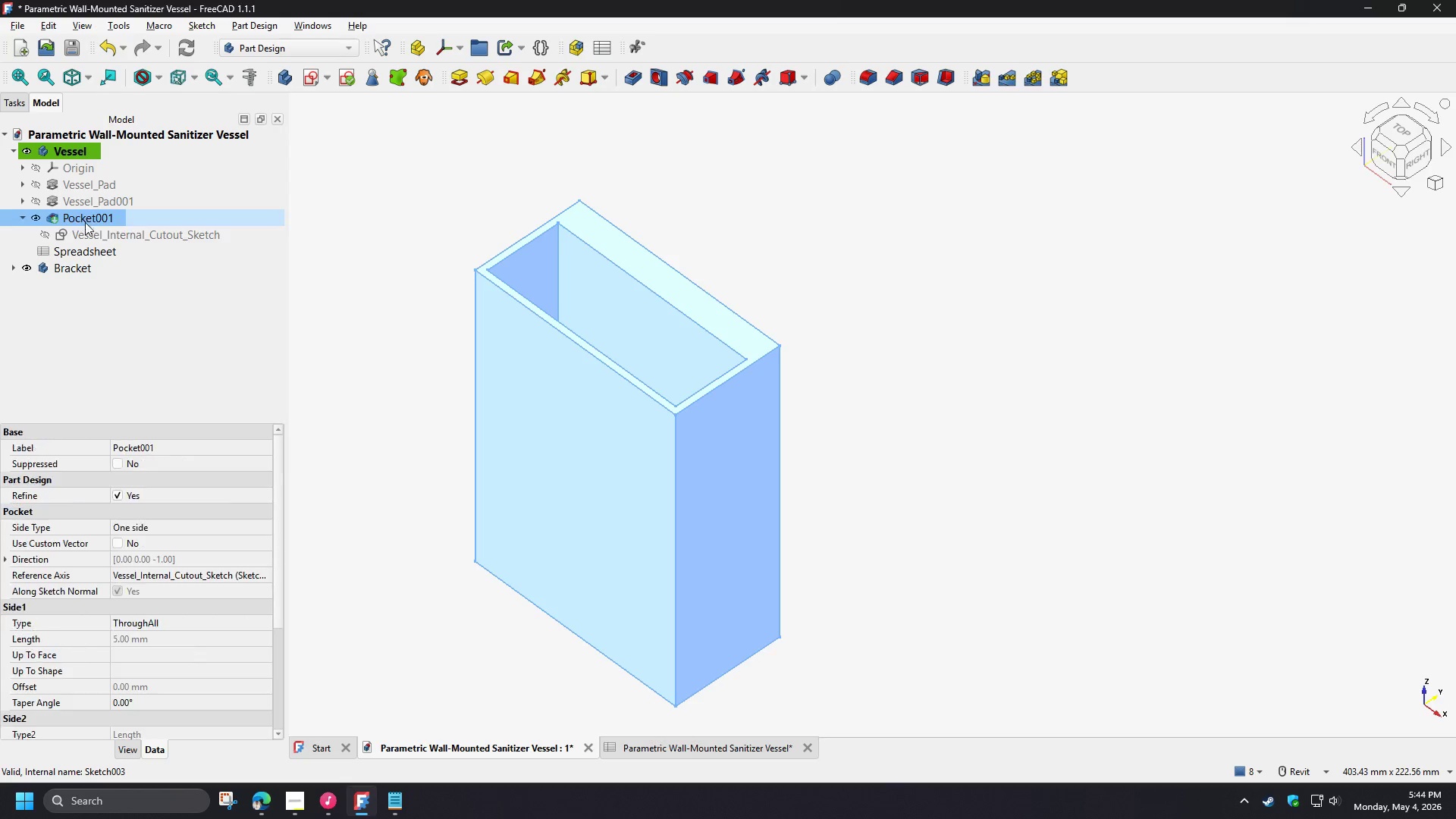 
key(Control+C)
 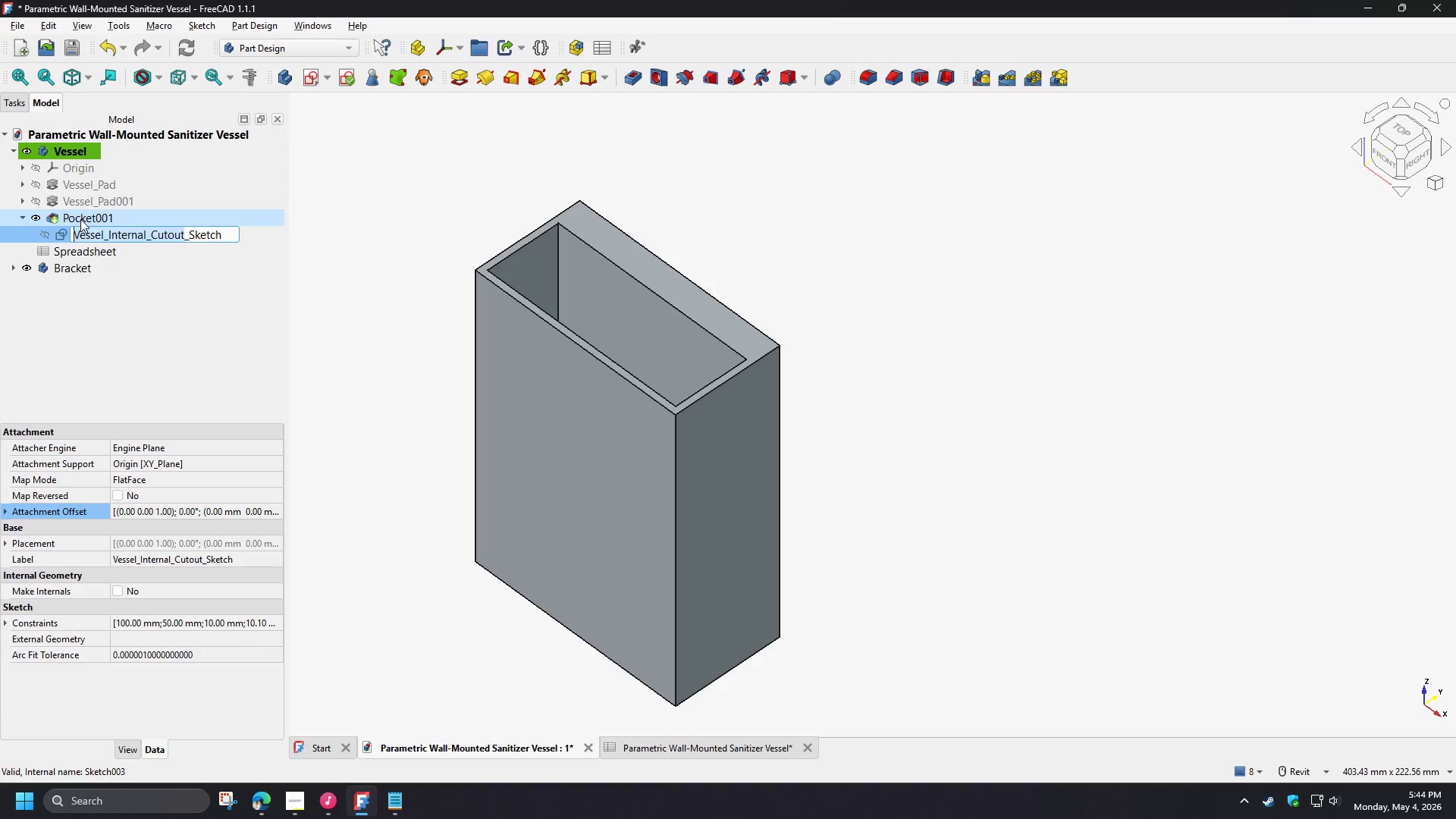 
left_click([80, 219])
 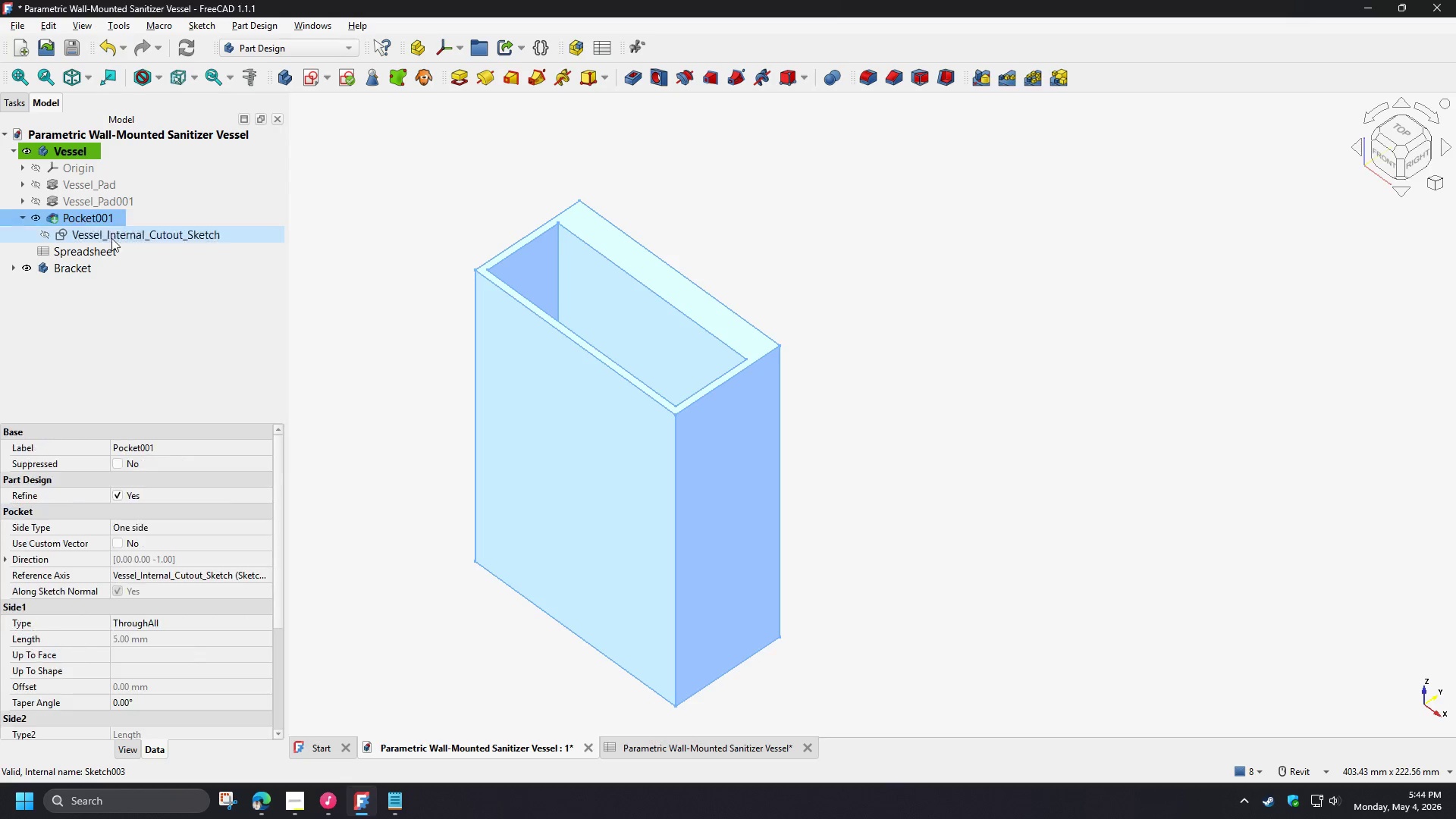 
key(F2)
 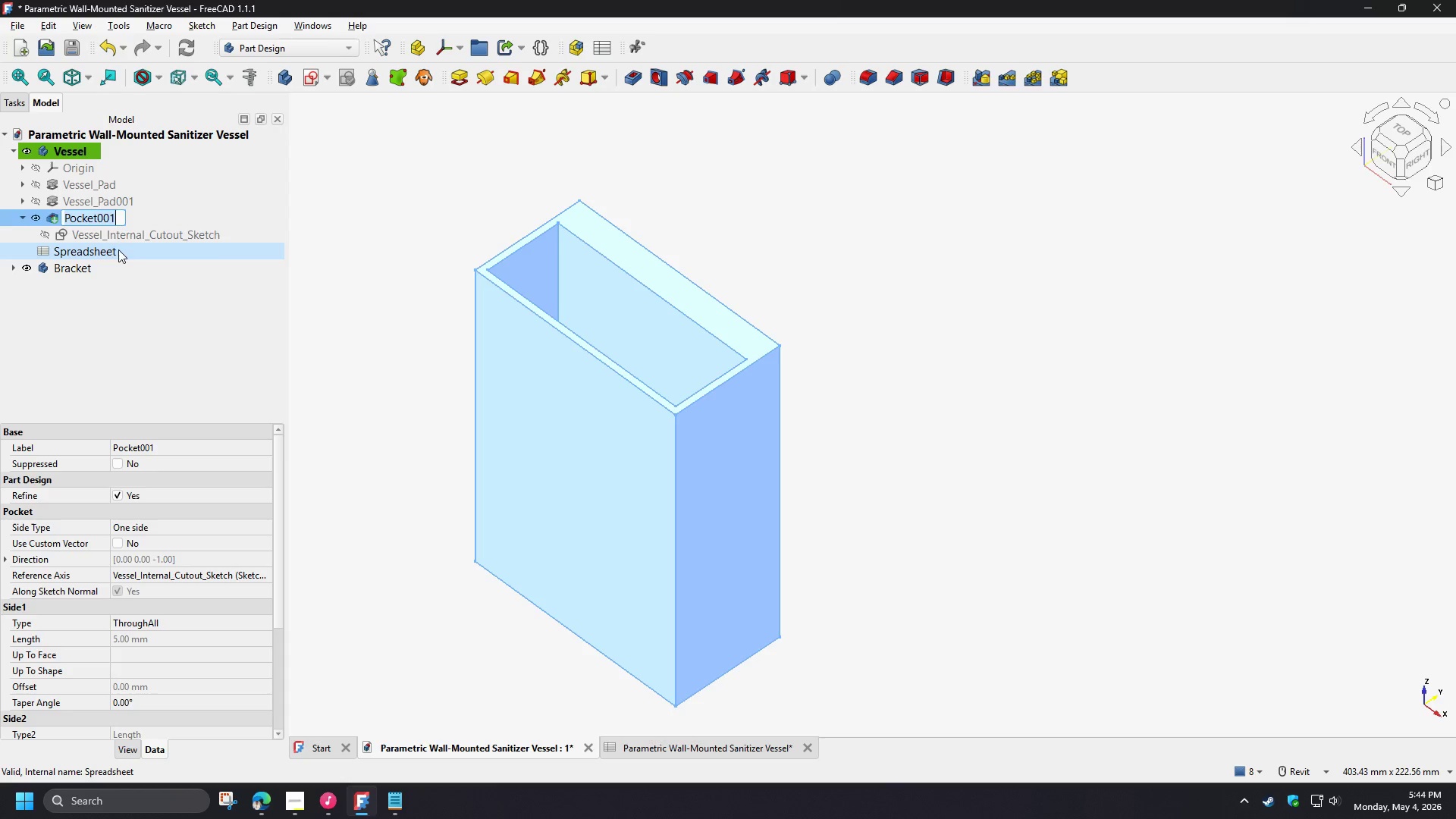 
key(Control+ControlLeft)
 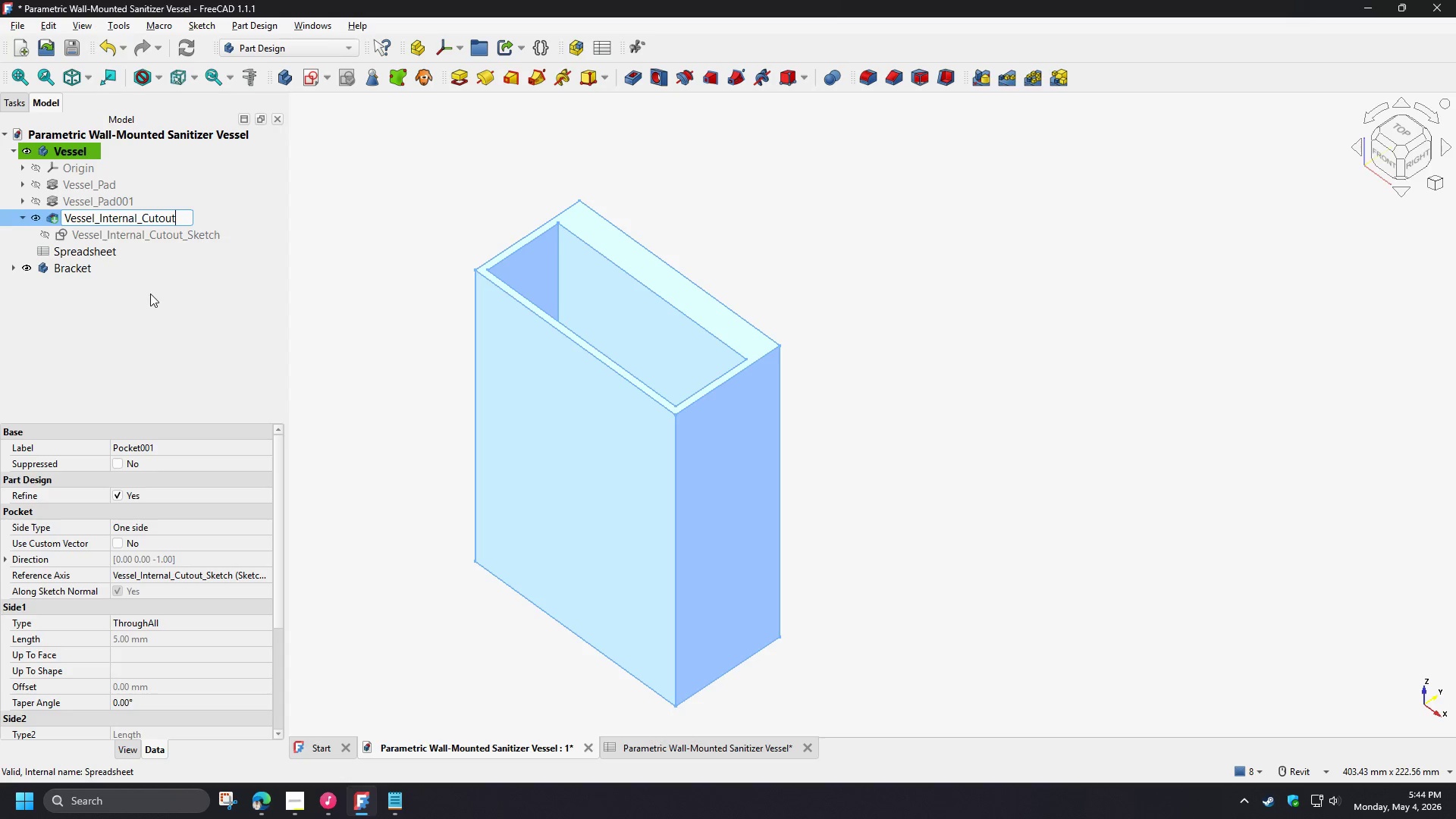 
key(Control+V)
 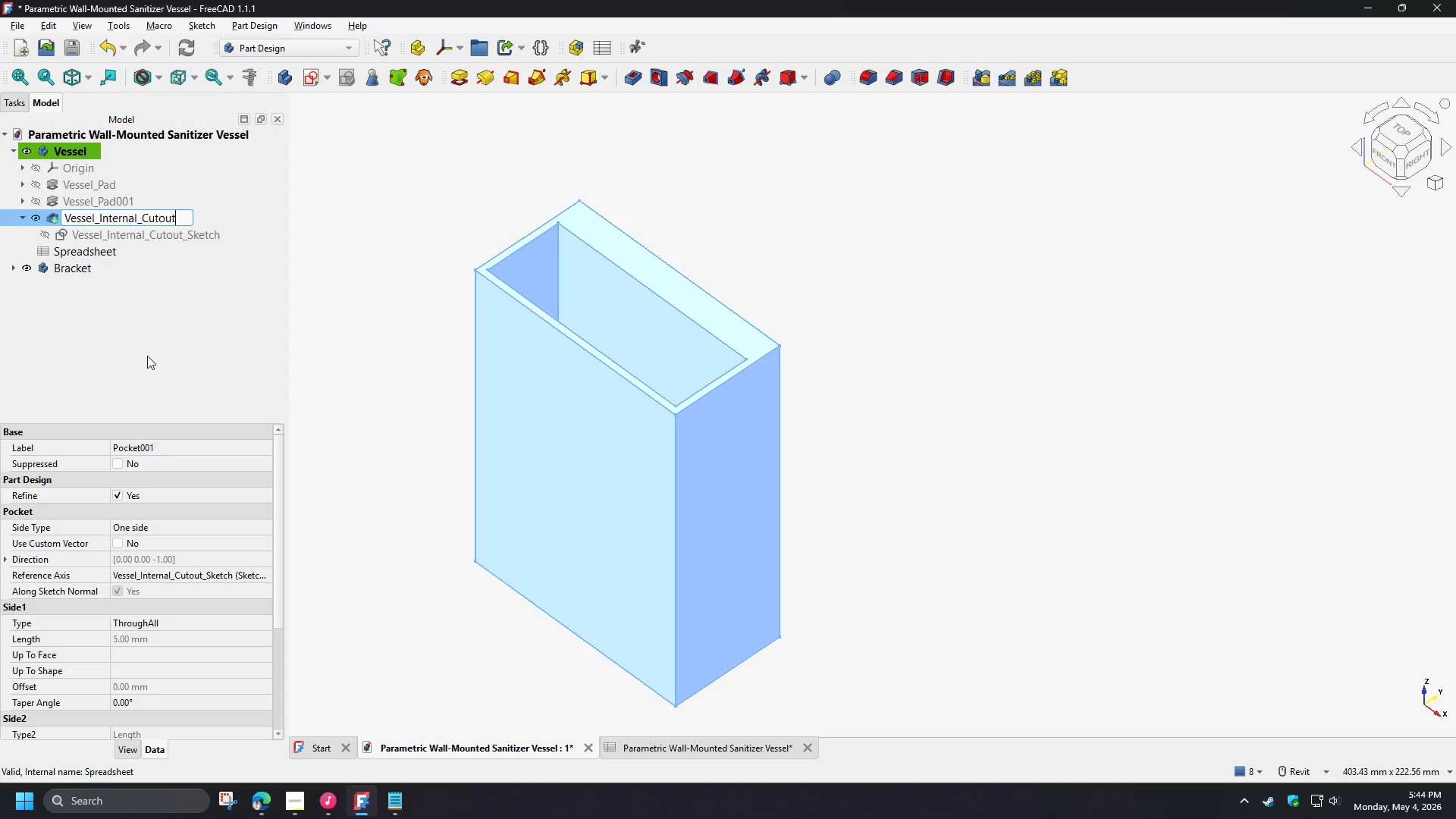 
left_click([147, 356])
 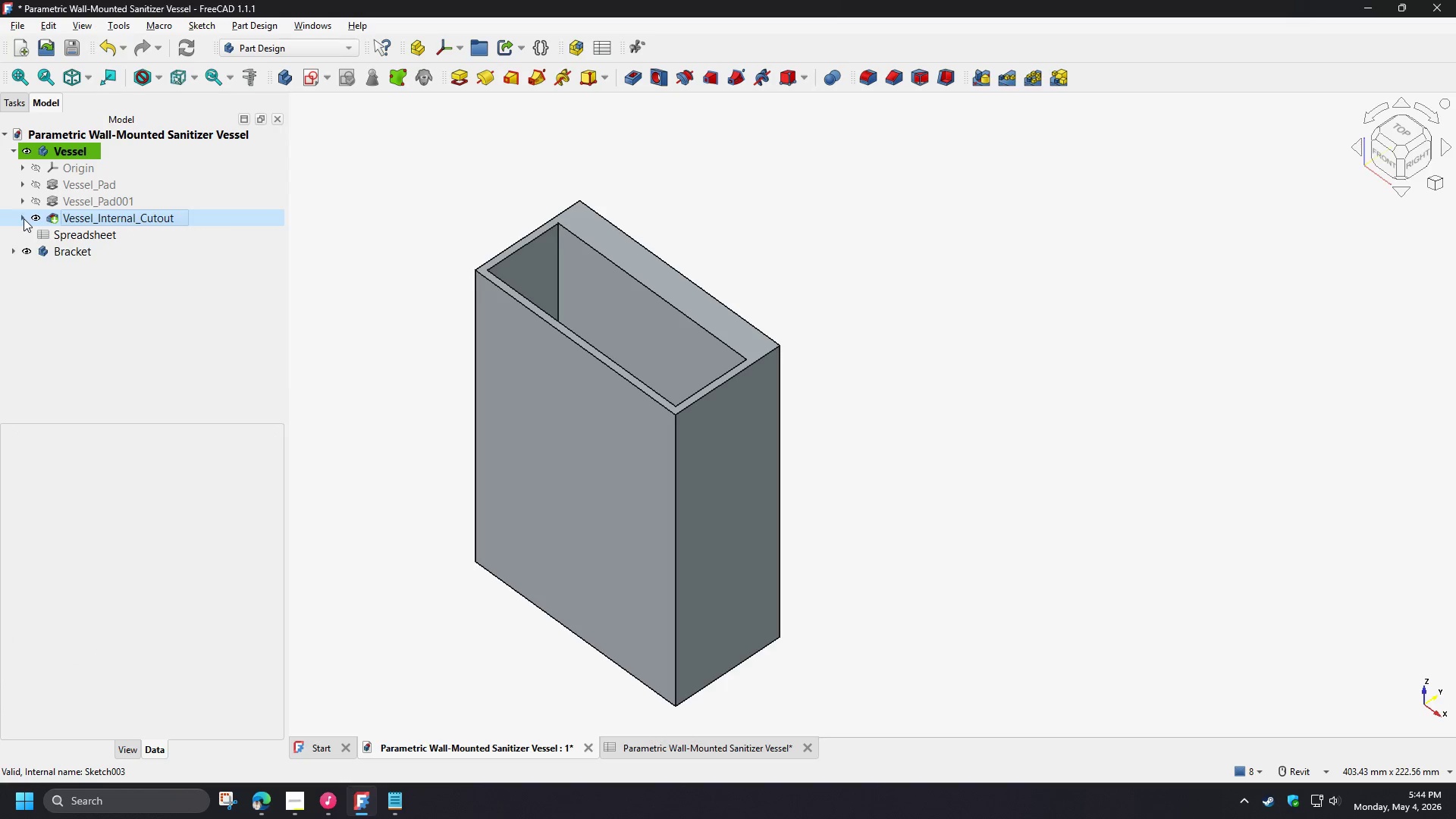 
double_click([105, 308])
 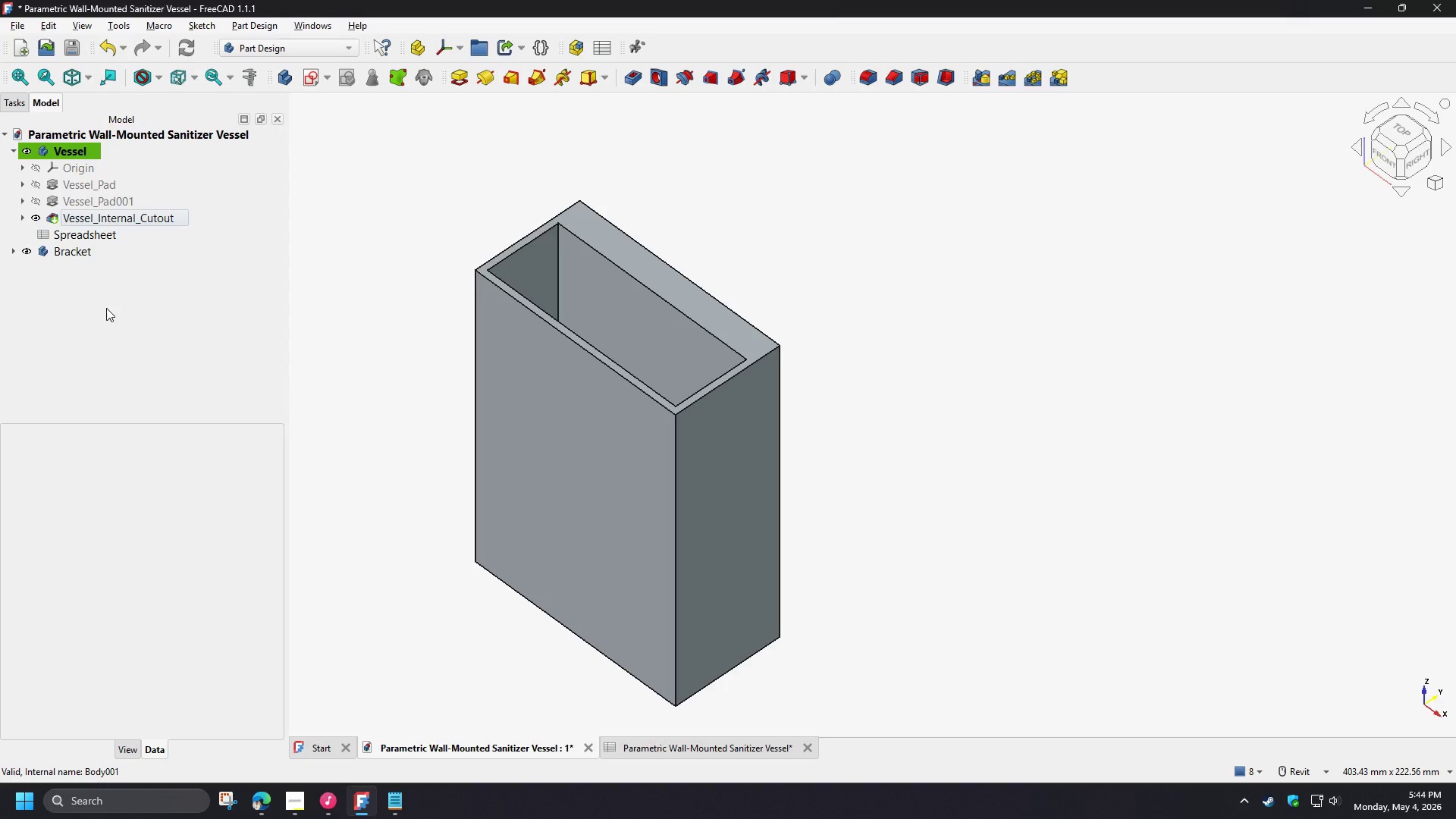 
wait(7.34)
 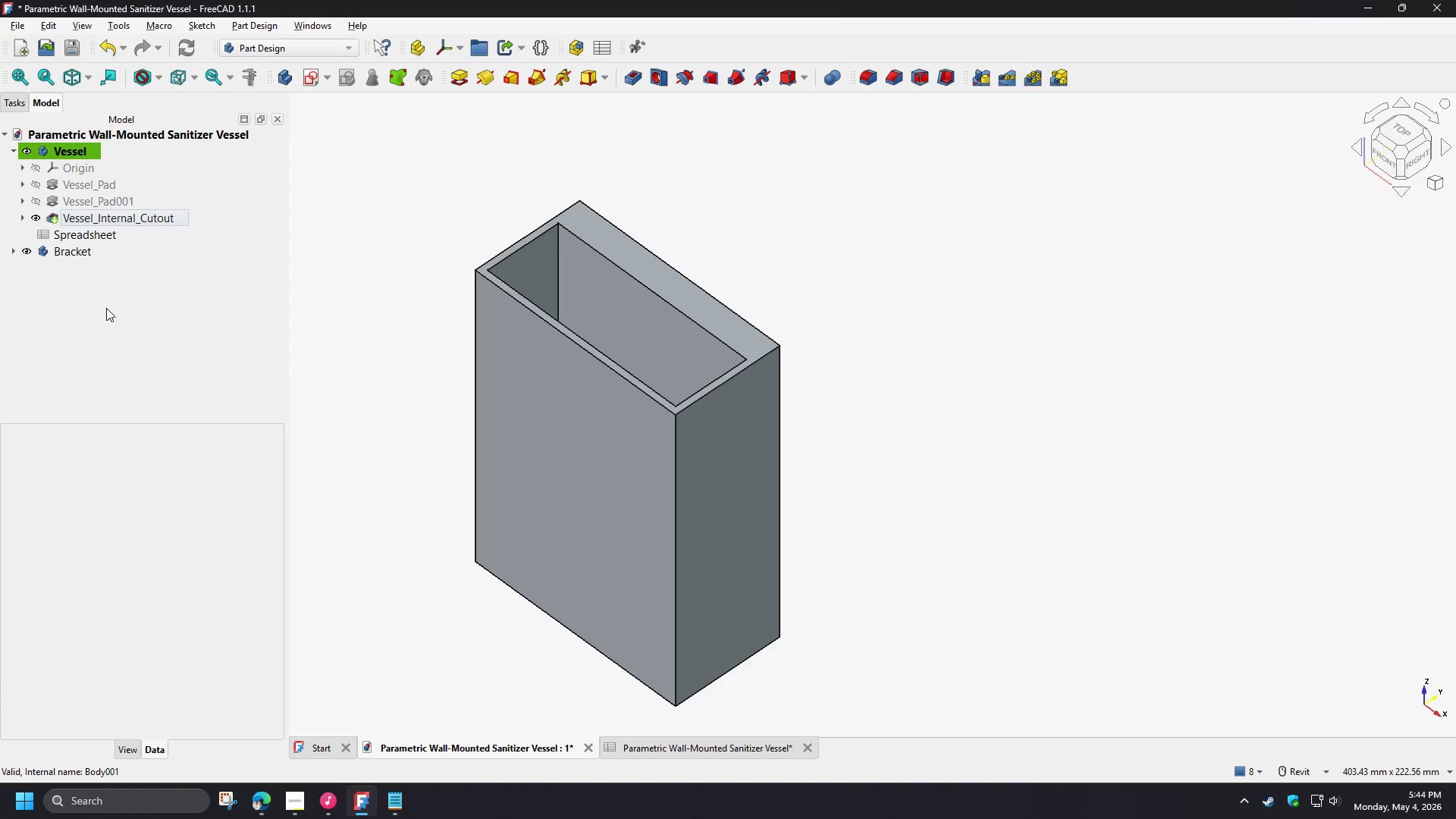 
left_click([98, 301])
 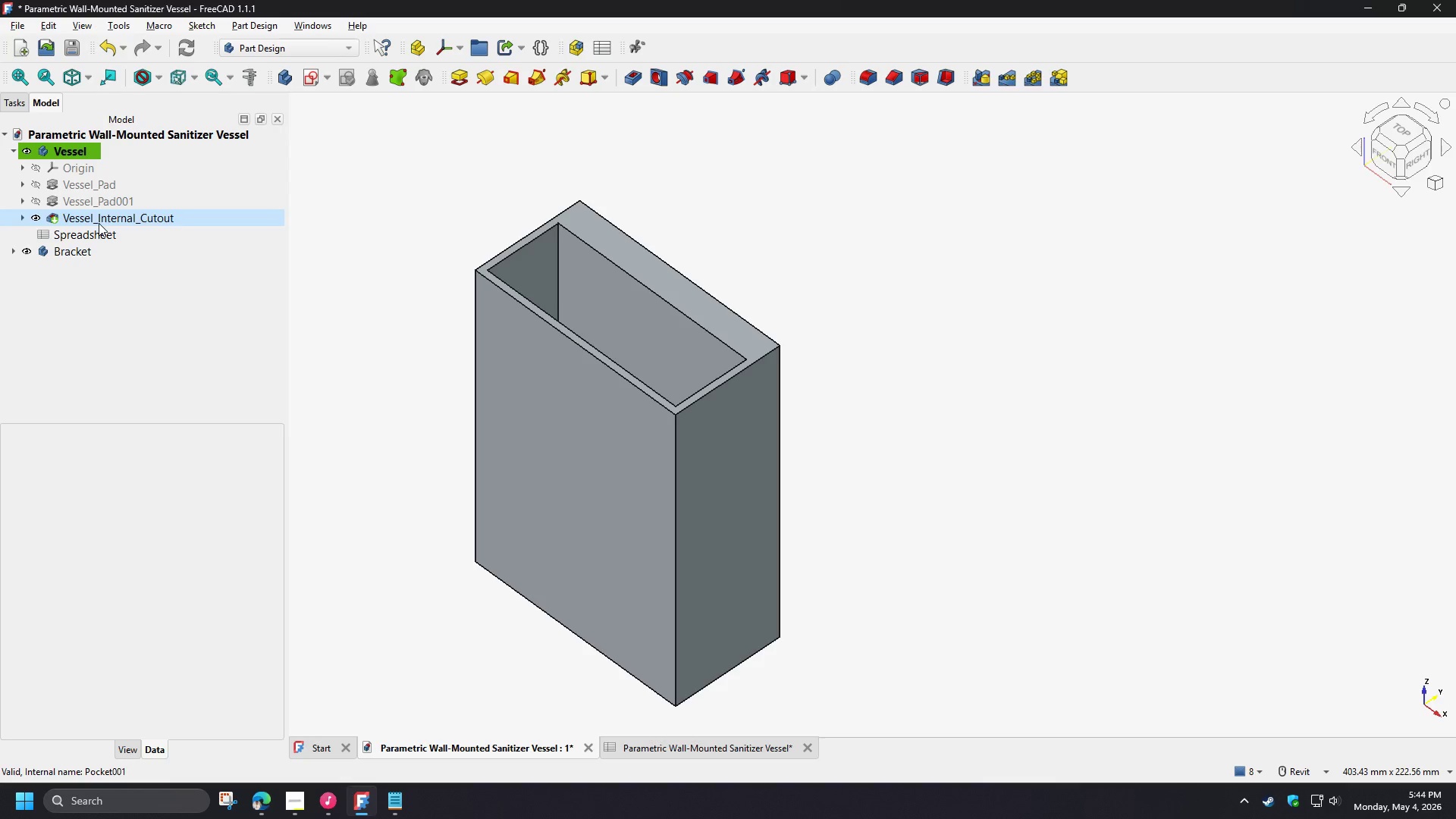 
left_click([18, 219])
 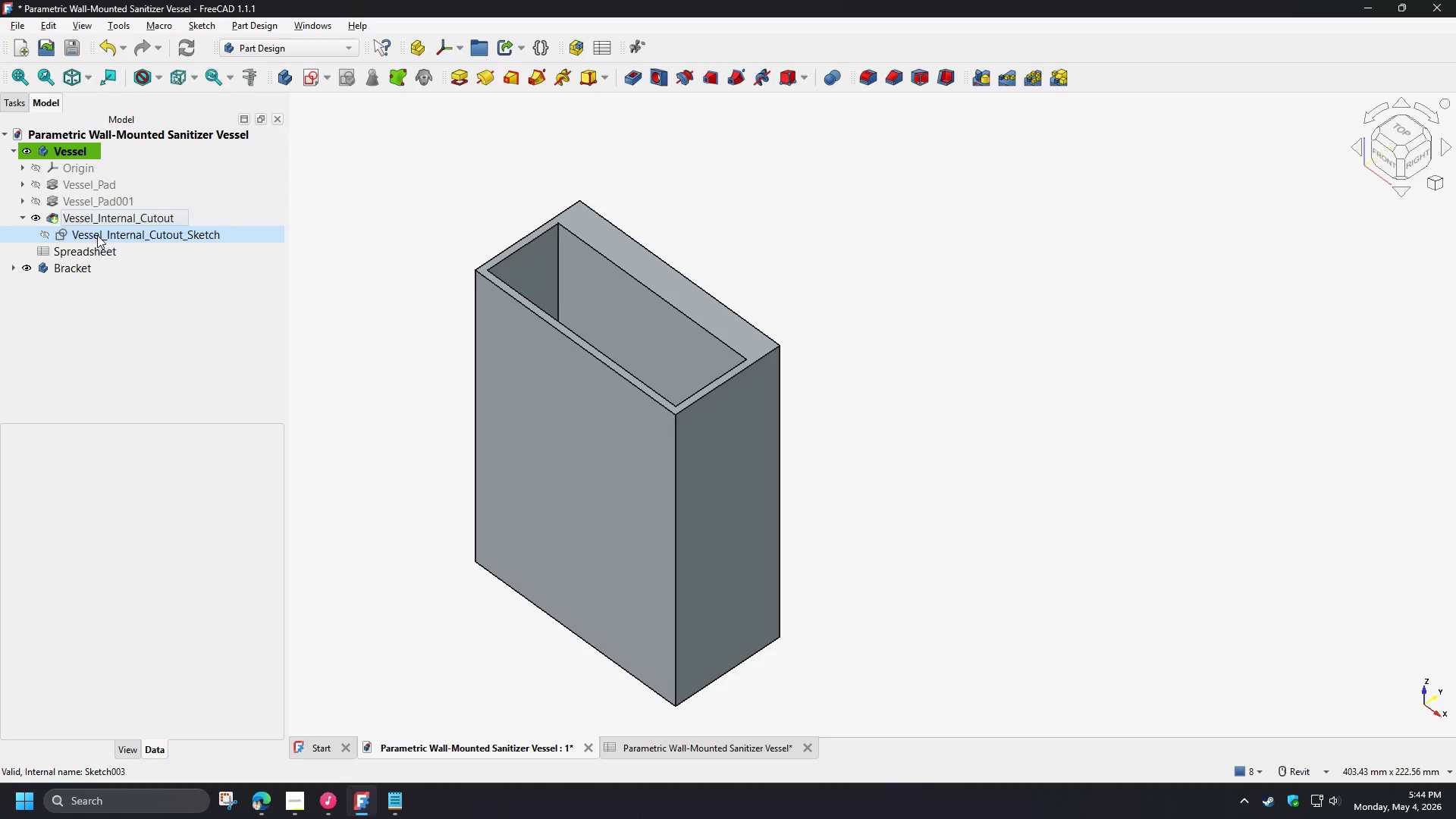 
left_click([97, 235])
 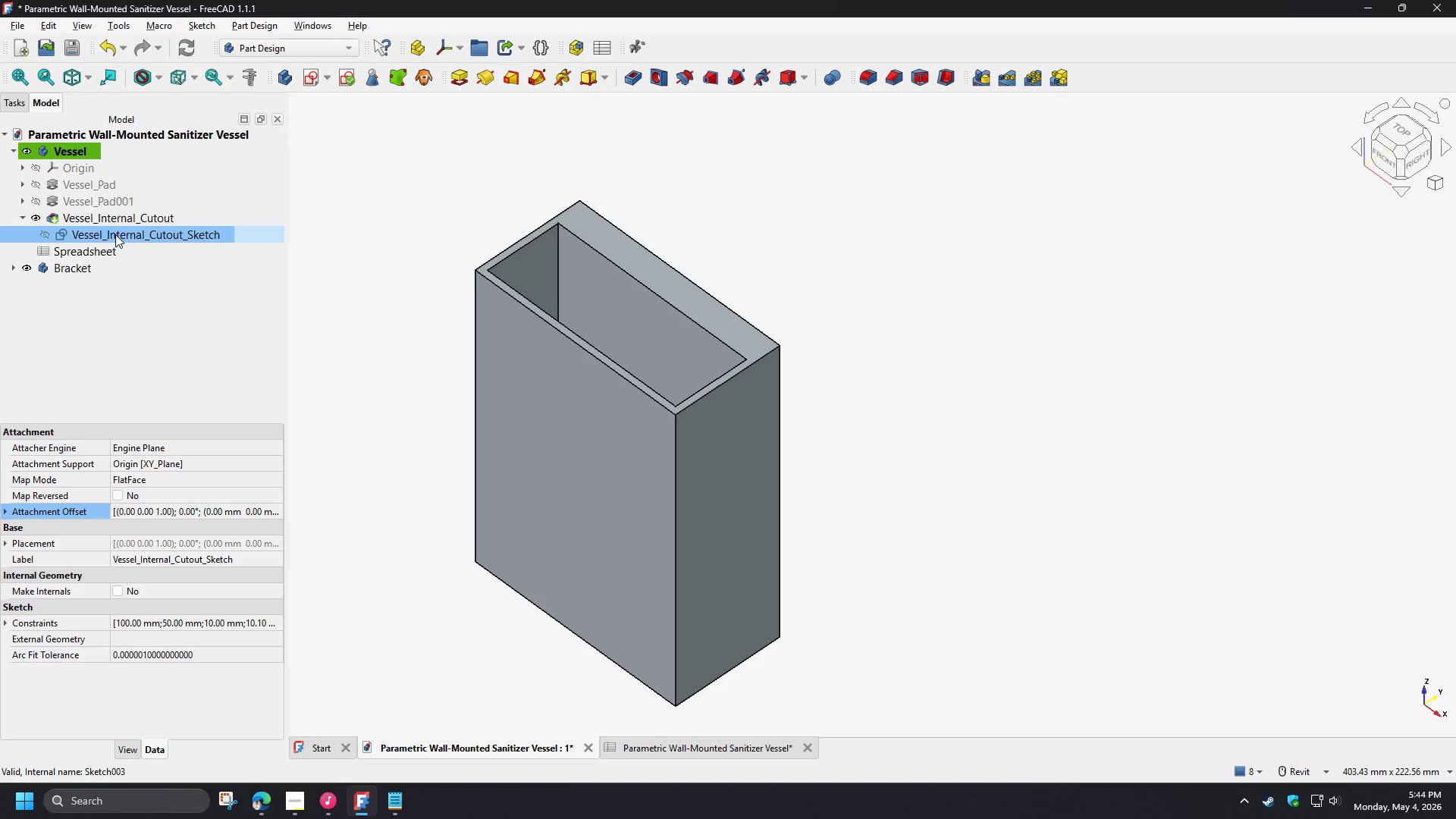 
key(Control+C)
 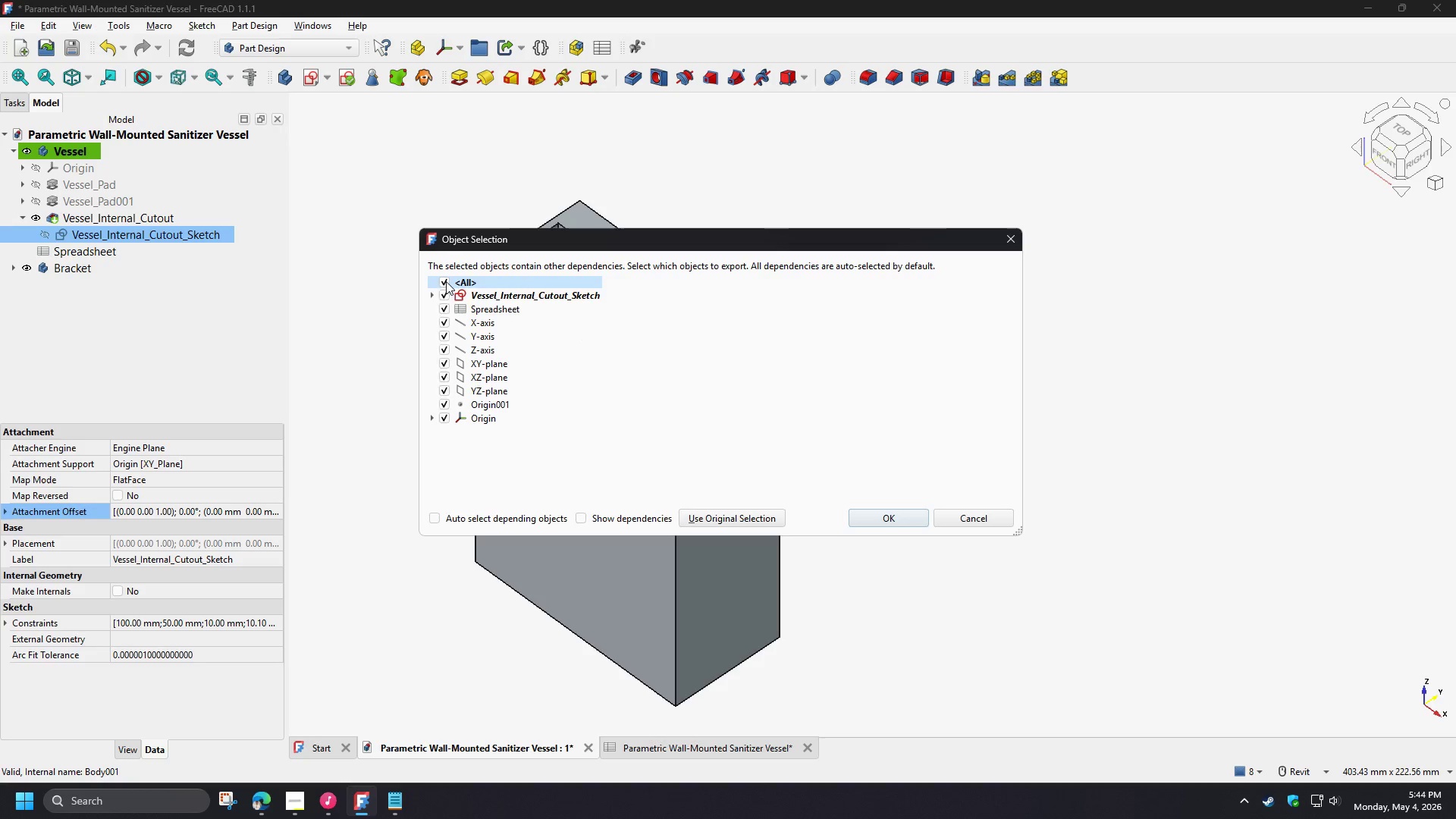 
double_click([447, 297])
 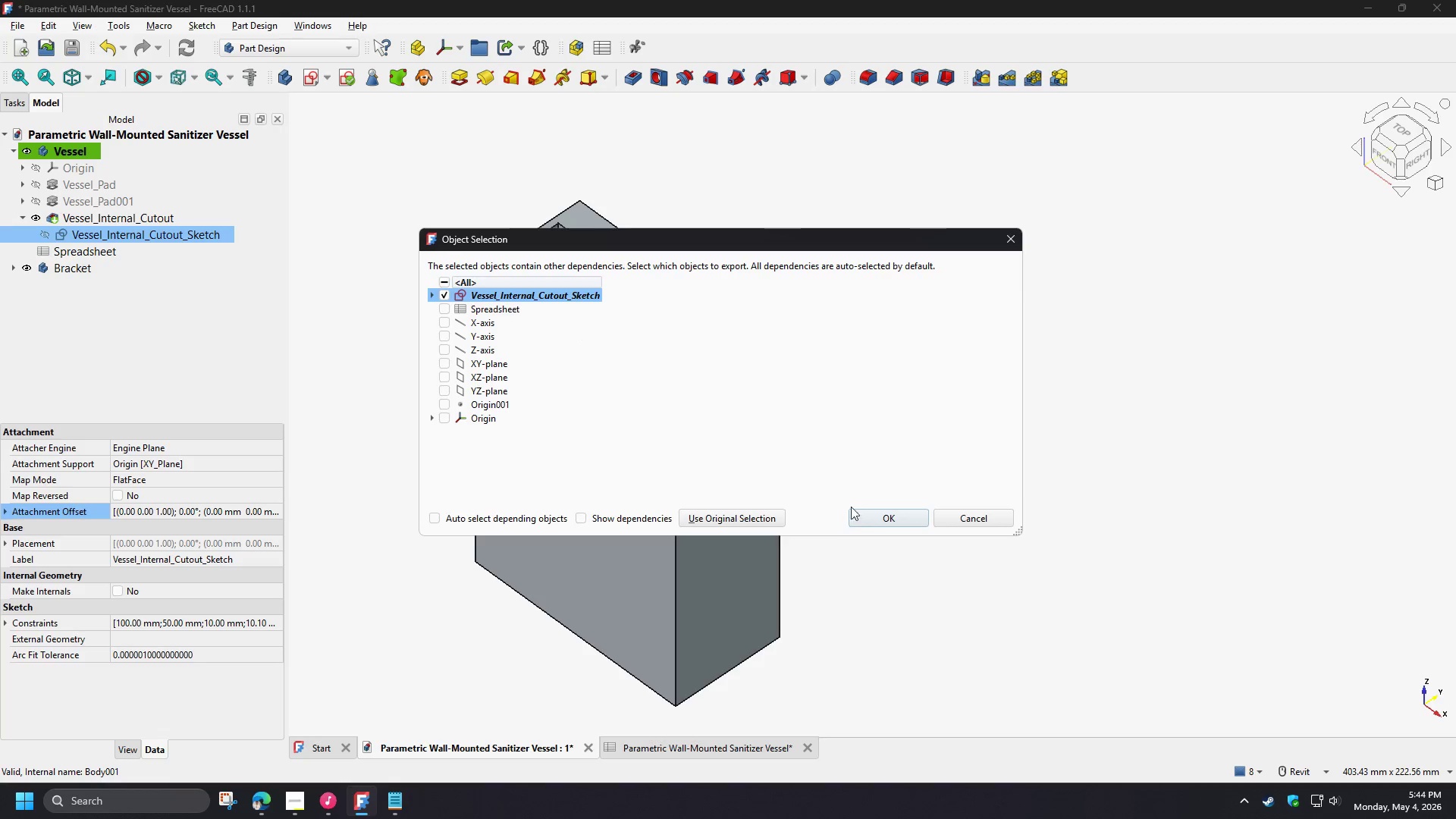 
left_click([880, 516])
 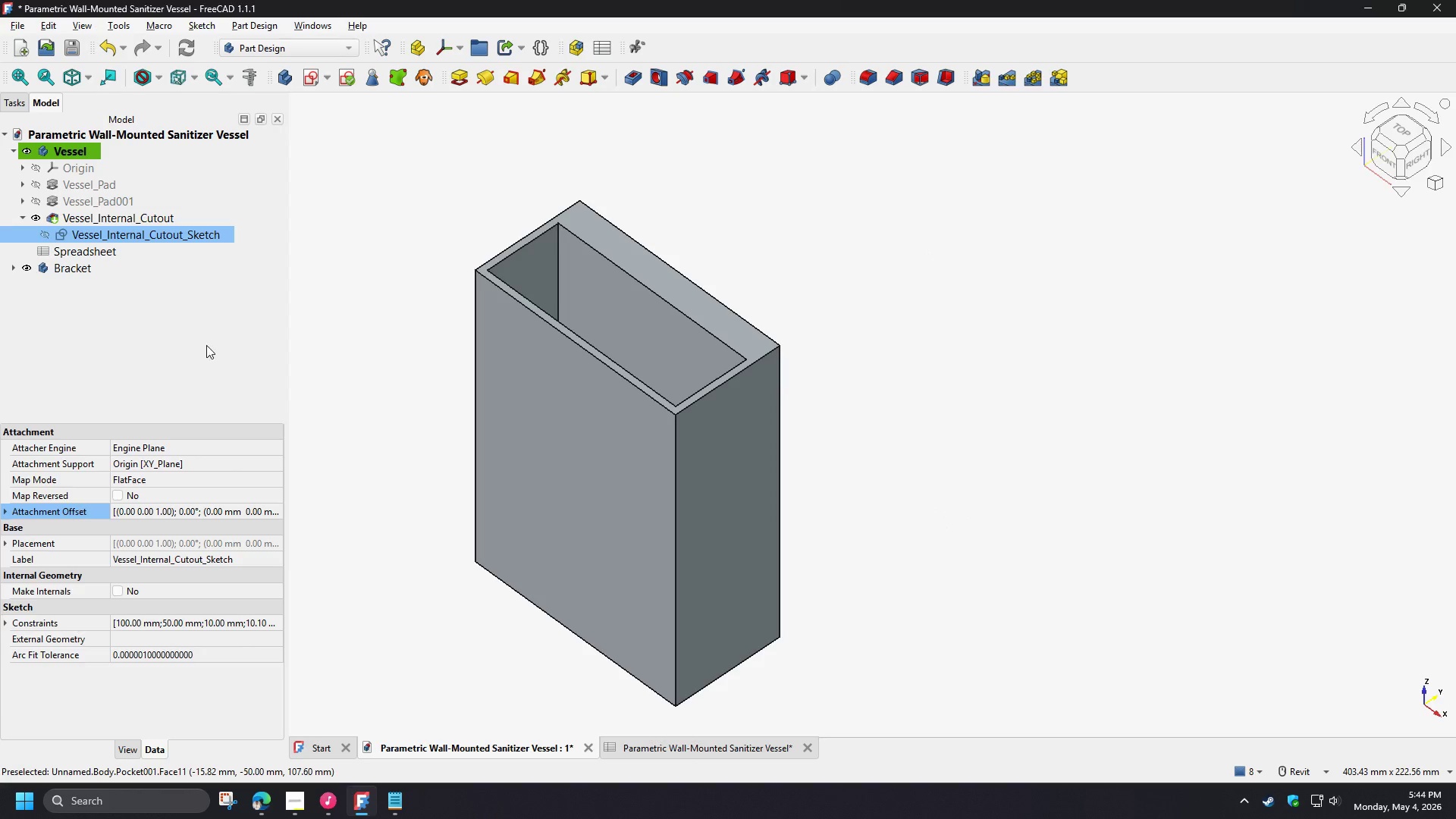 
left_click([140, 326])
 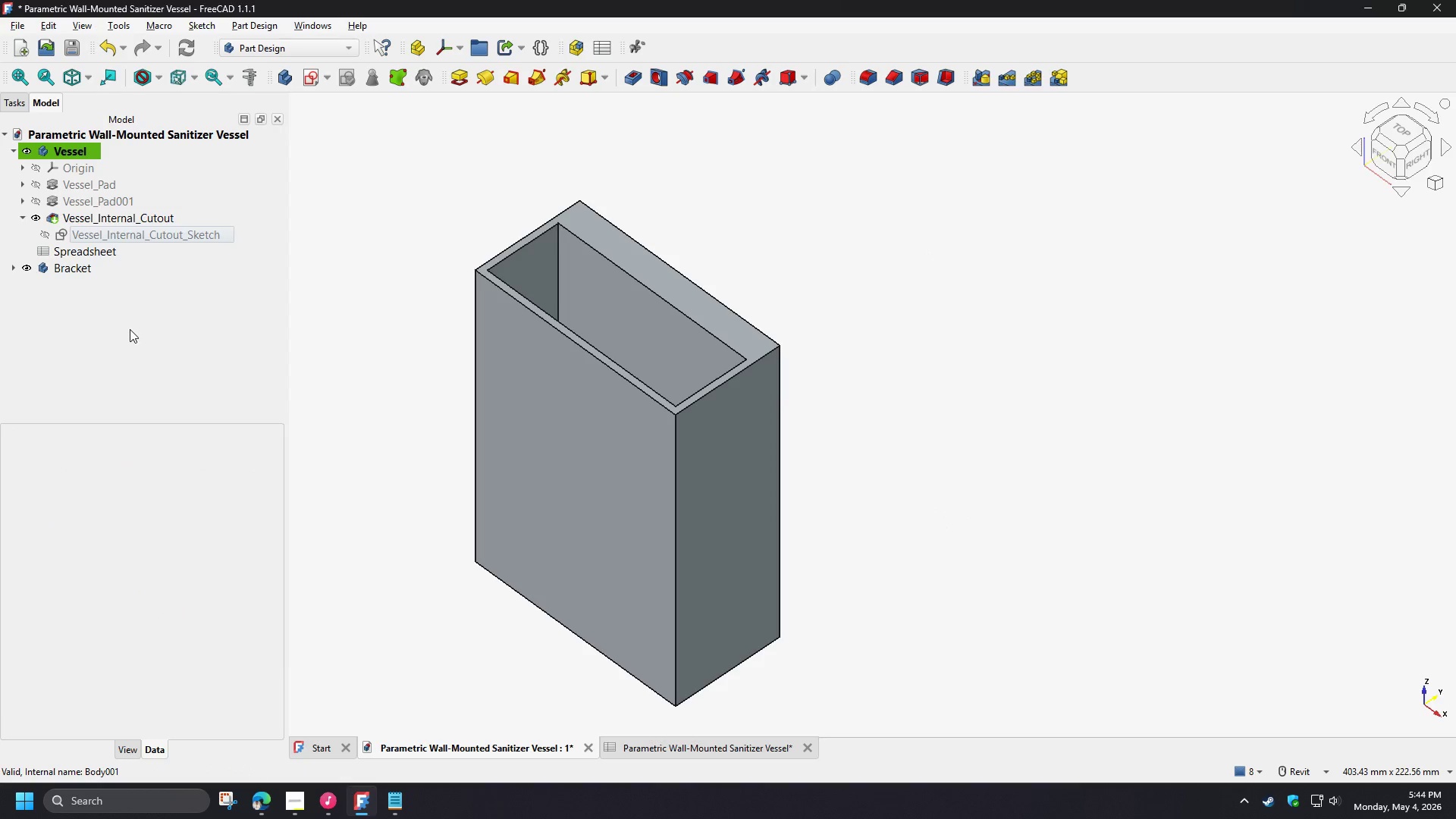 
key(Control+V)
 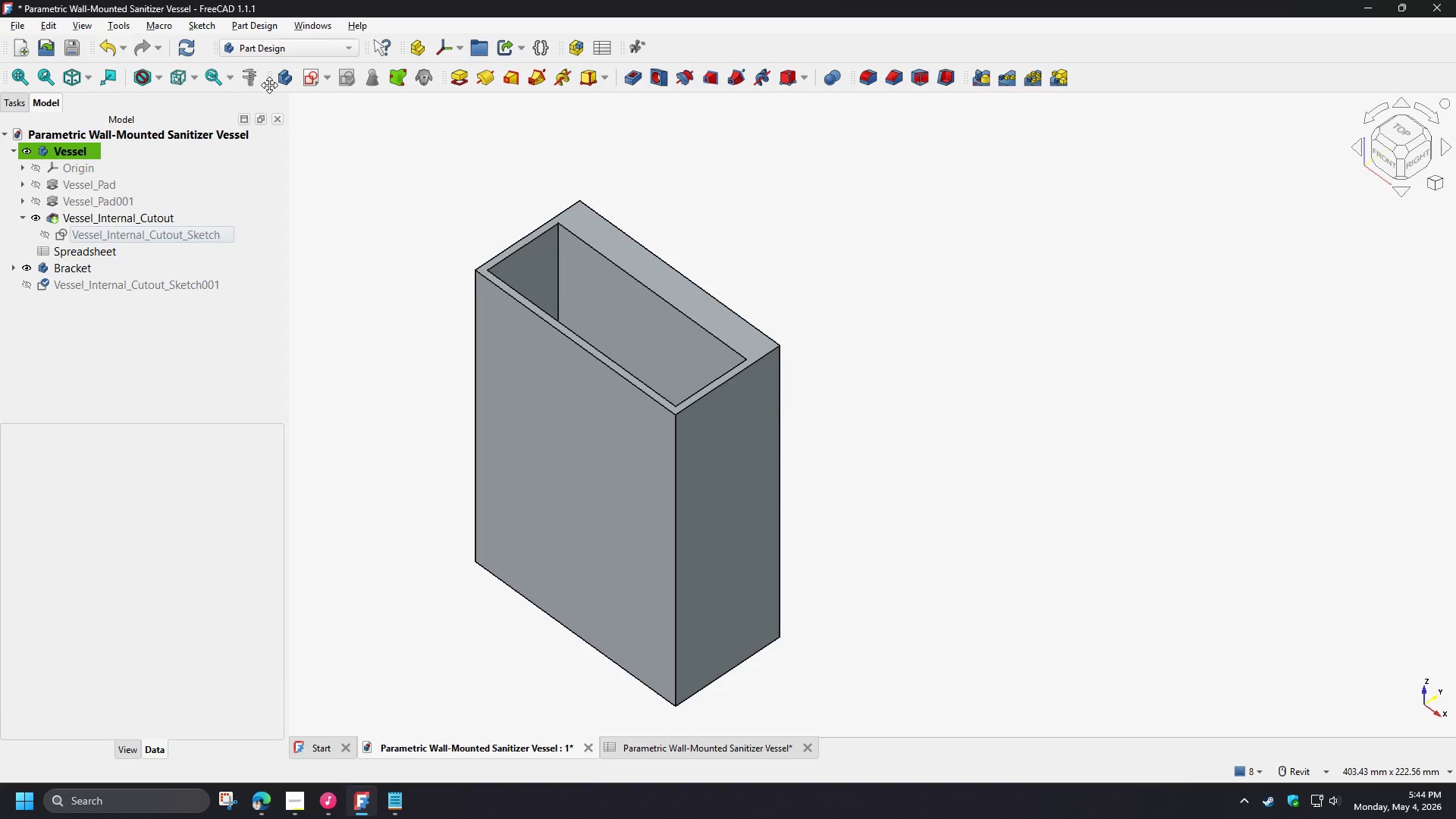 
left_click([284, 83])